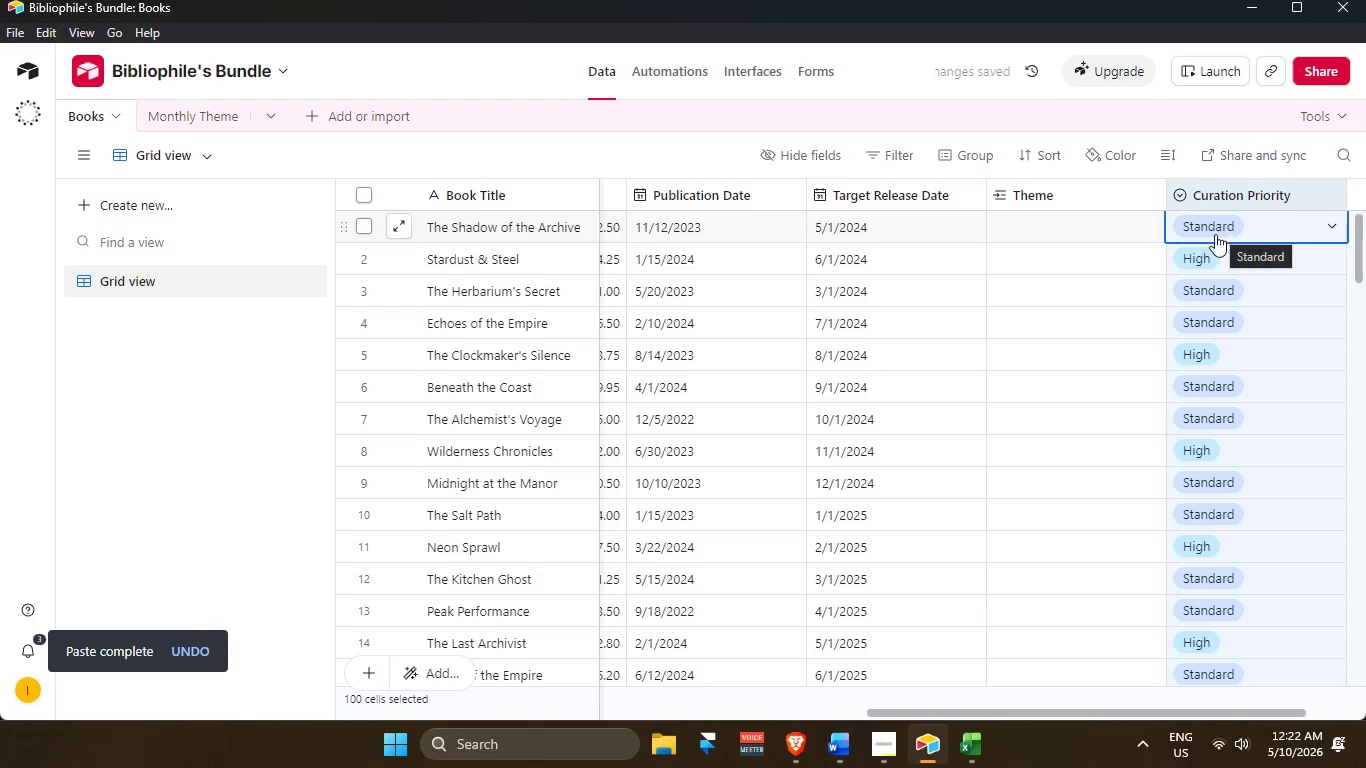 
key(Alt+AltLeft)
 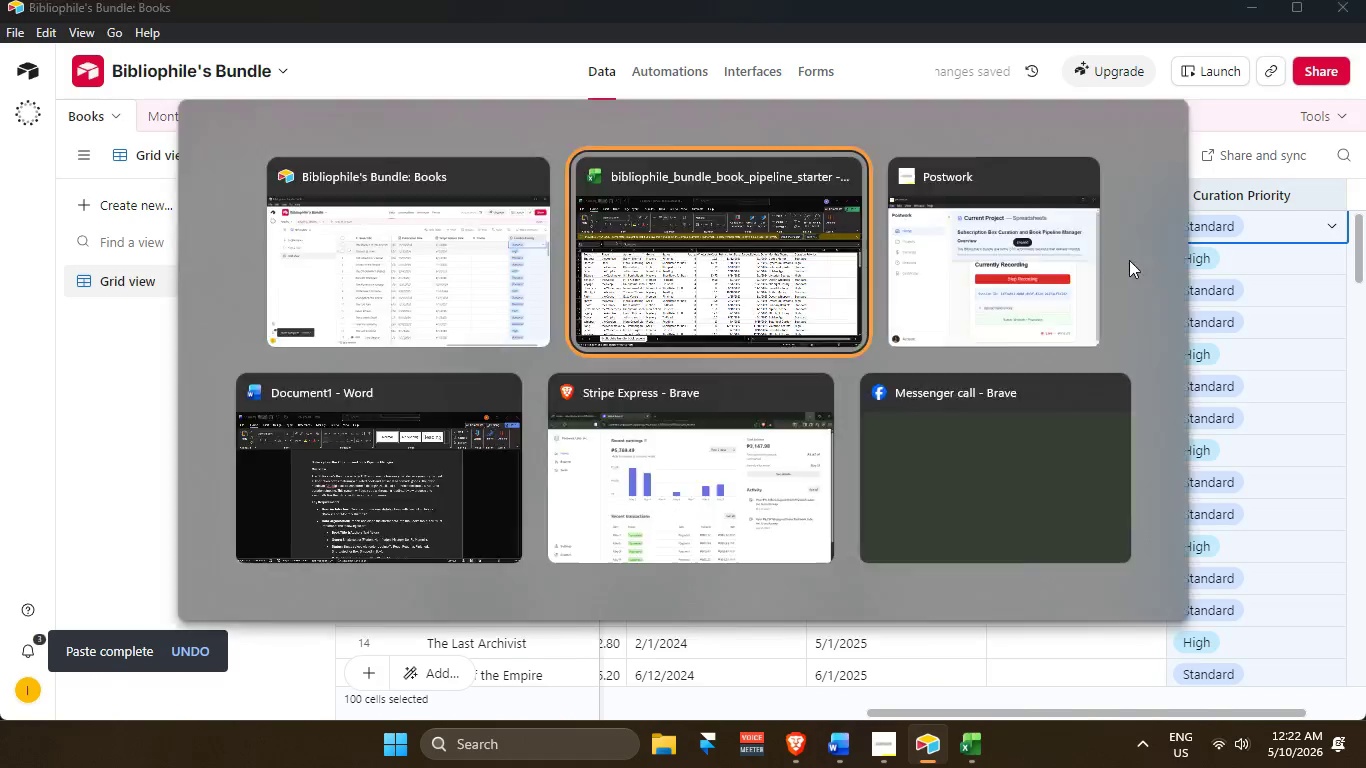 
key(Alt+Tab)
 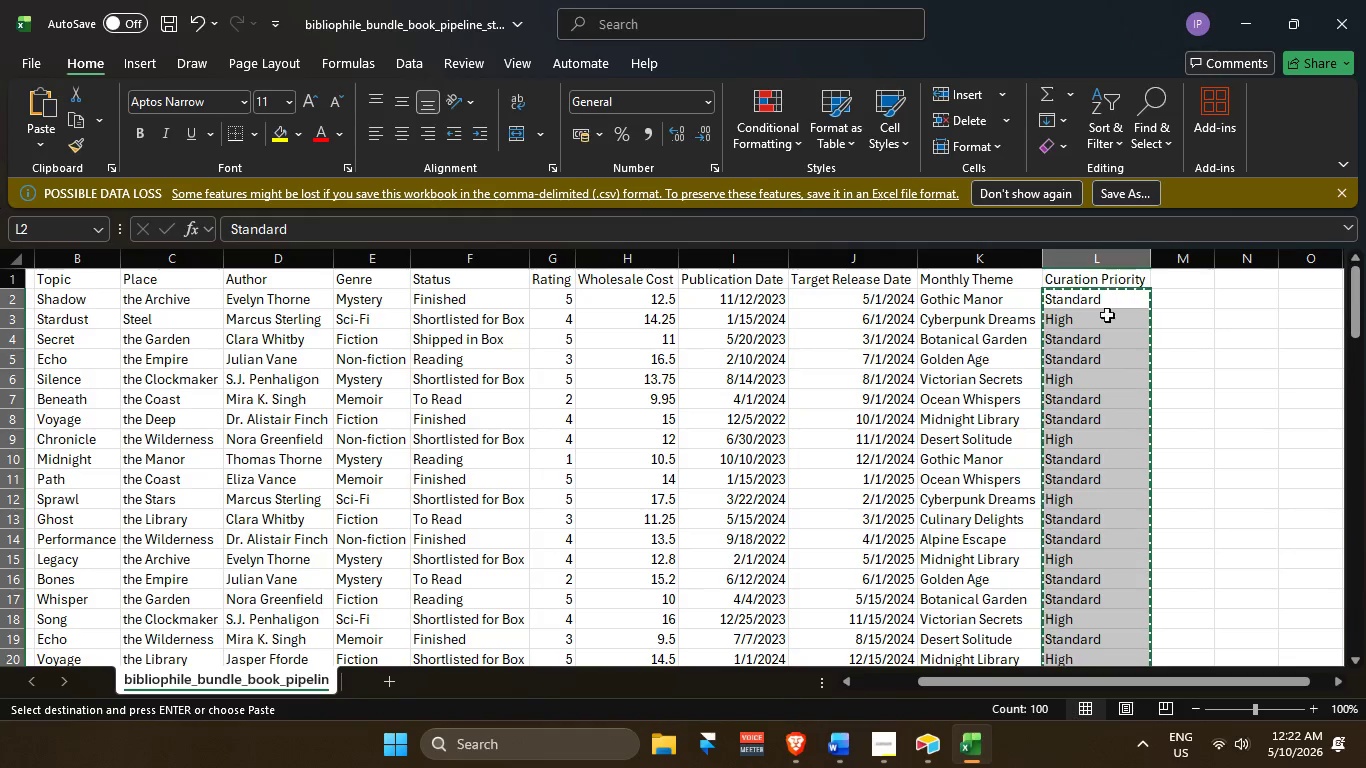 
scroll: coordinate [1043, 353], scroll_direction: up, amount: 3.0
 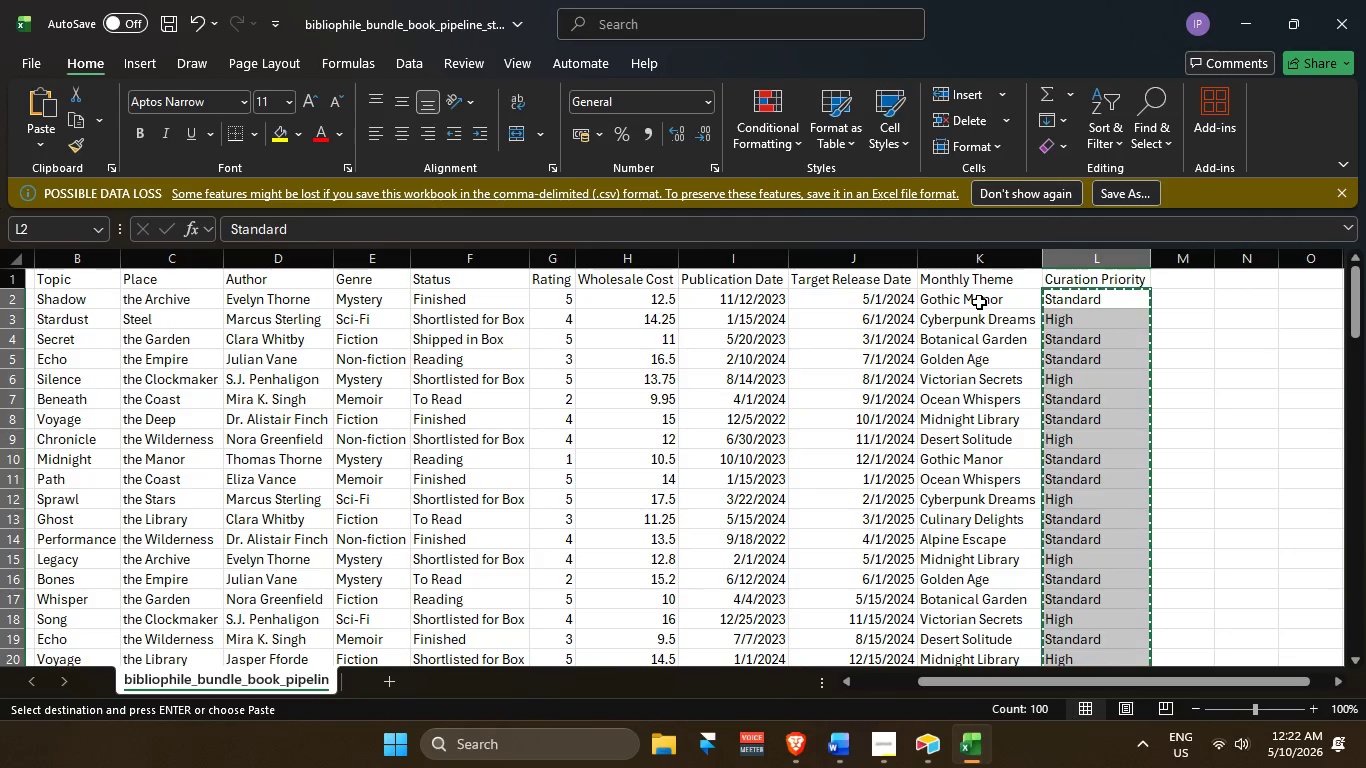 
left_click([979, 302])
 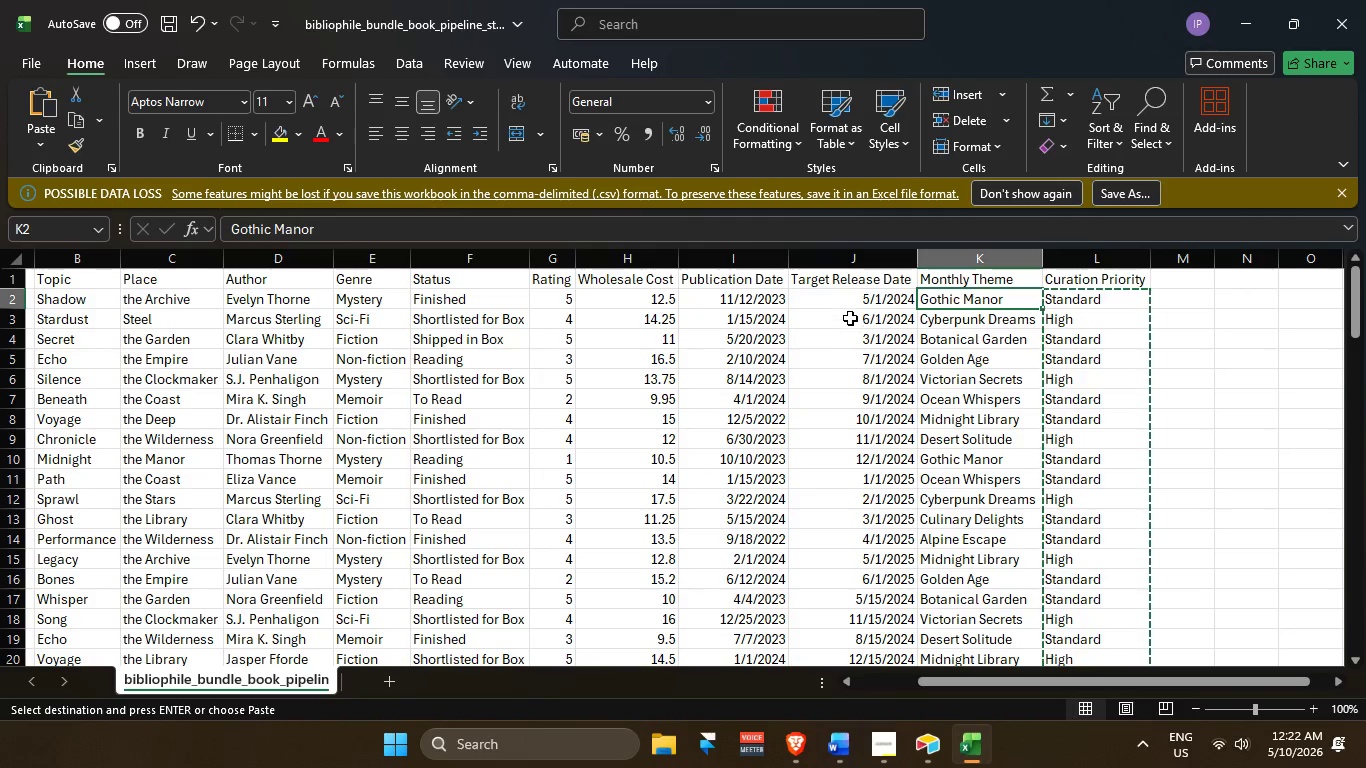 
key(Alt+AltLeft)
 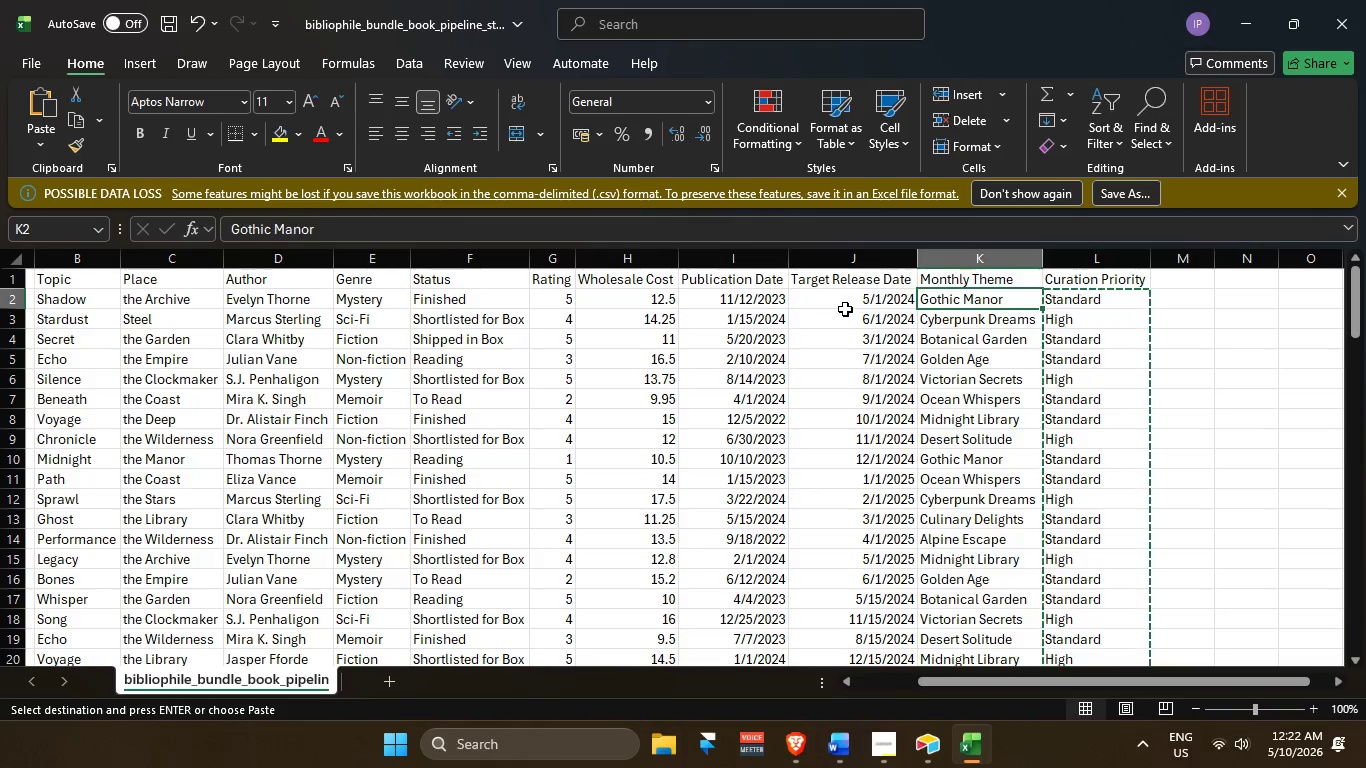 
key(Alt+Tab)
 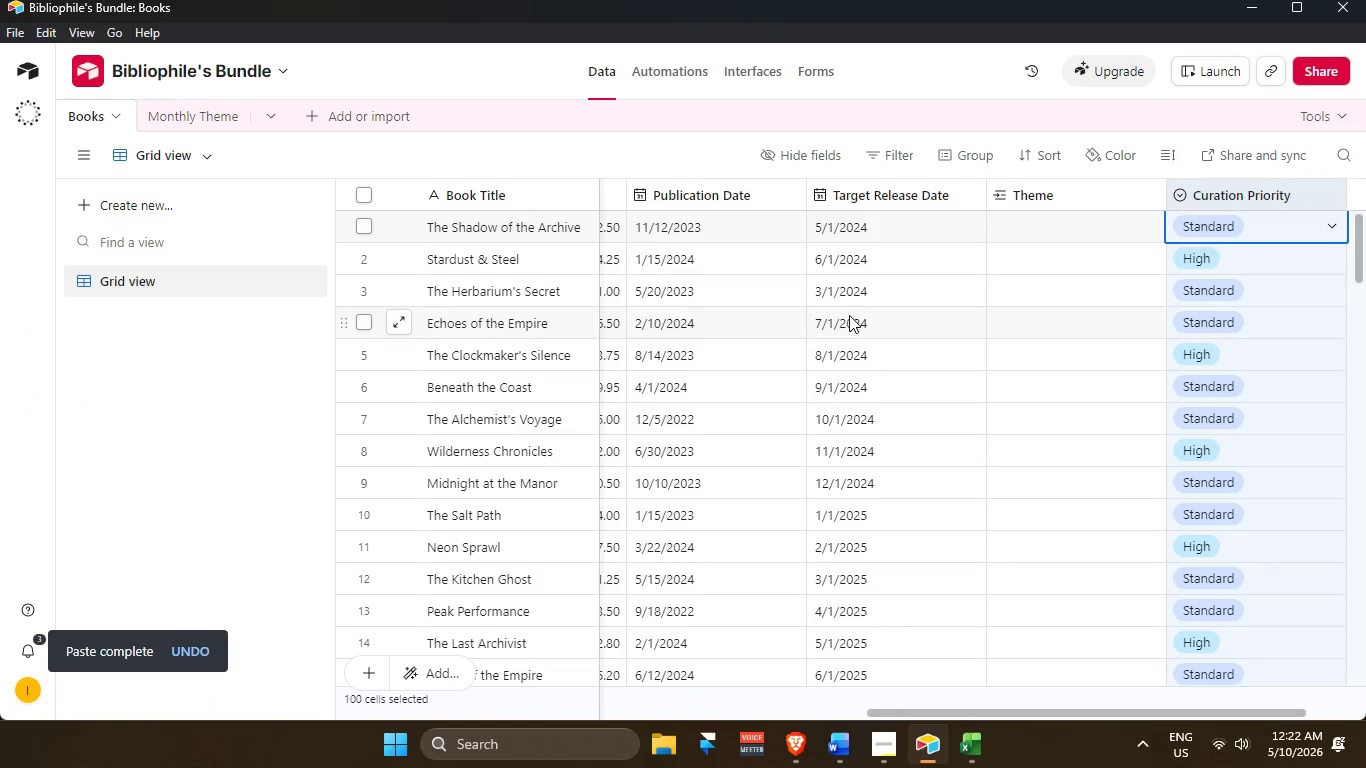 
scroll: coordinate [850, 315], scroll_direction: up, amount: 3.0
 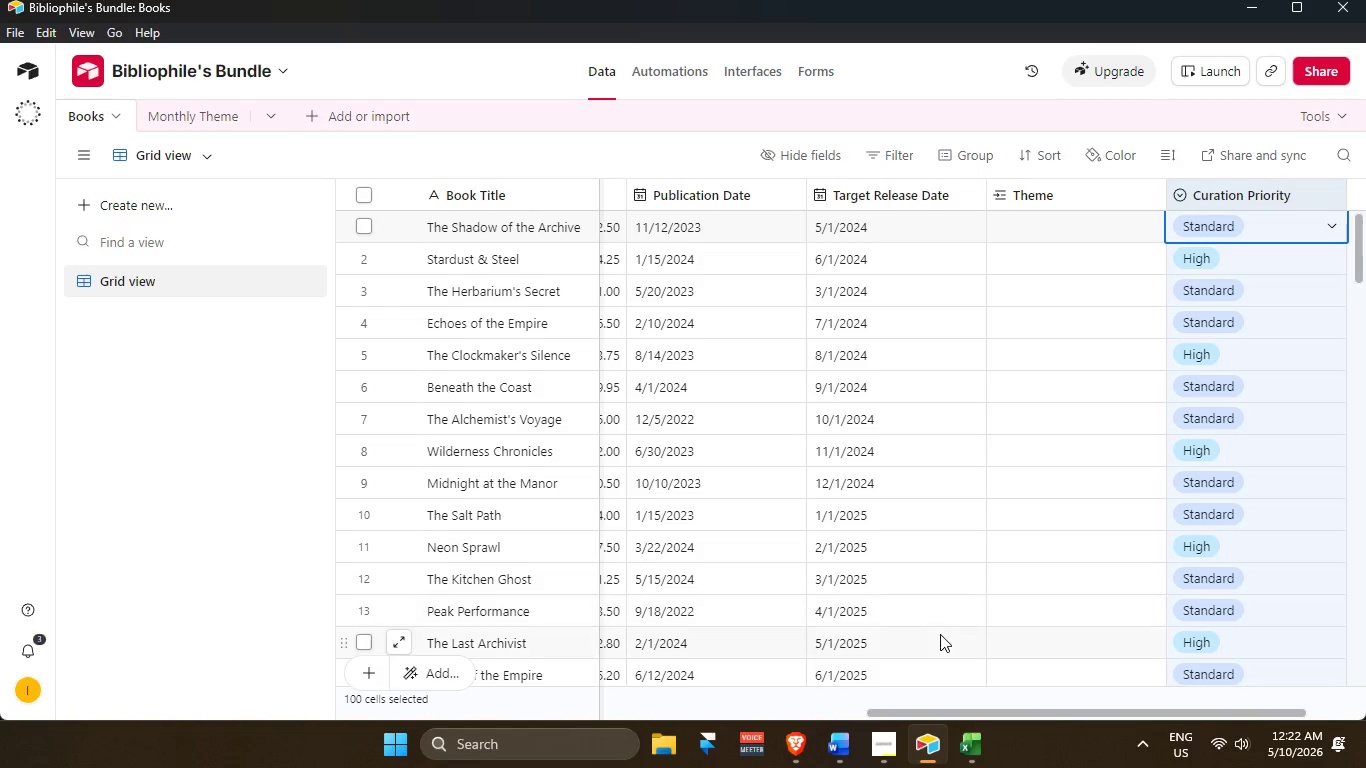 
left_click_drag(start_coordinate=[934, 713], to_coordinate=[1103, 675])
 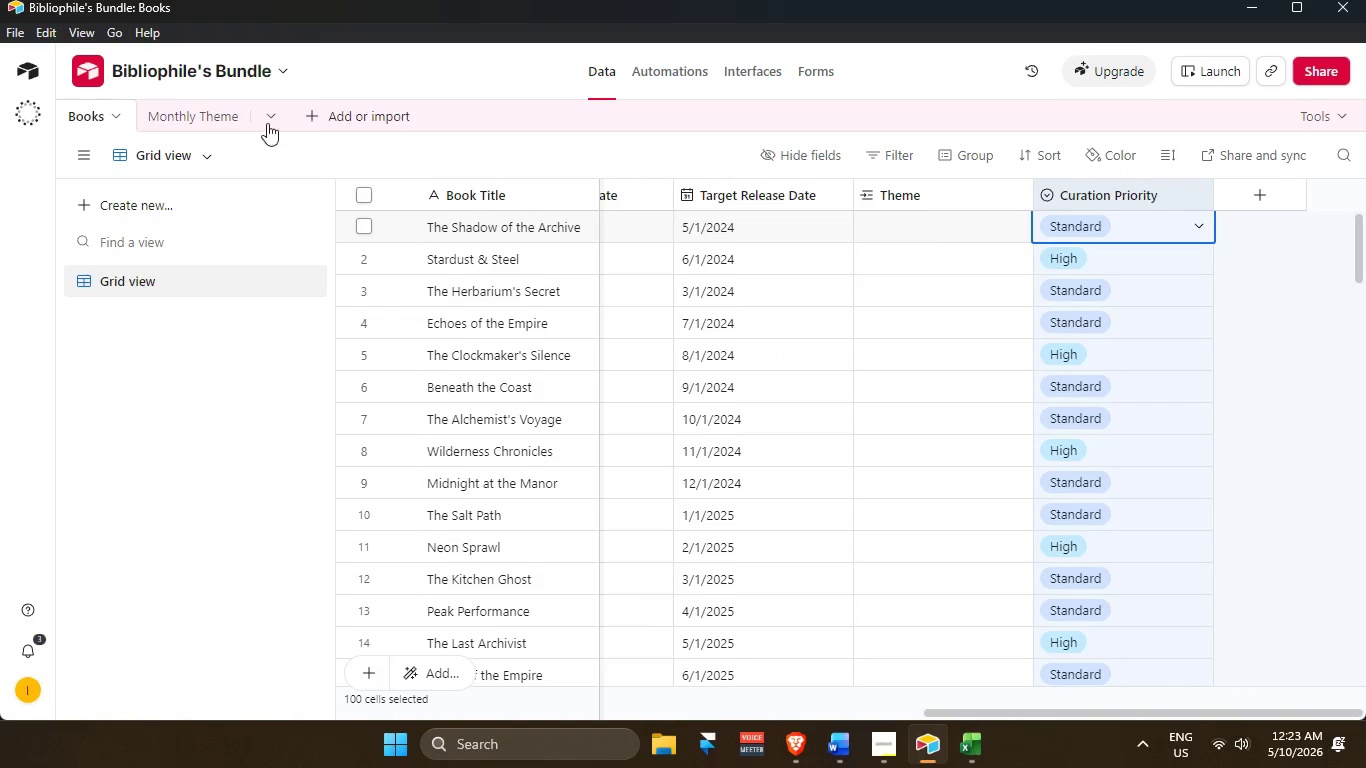 
left_click([189, 106])
 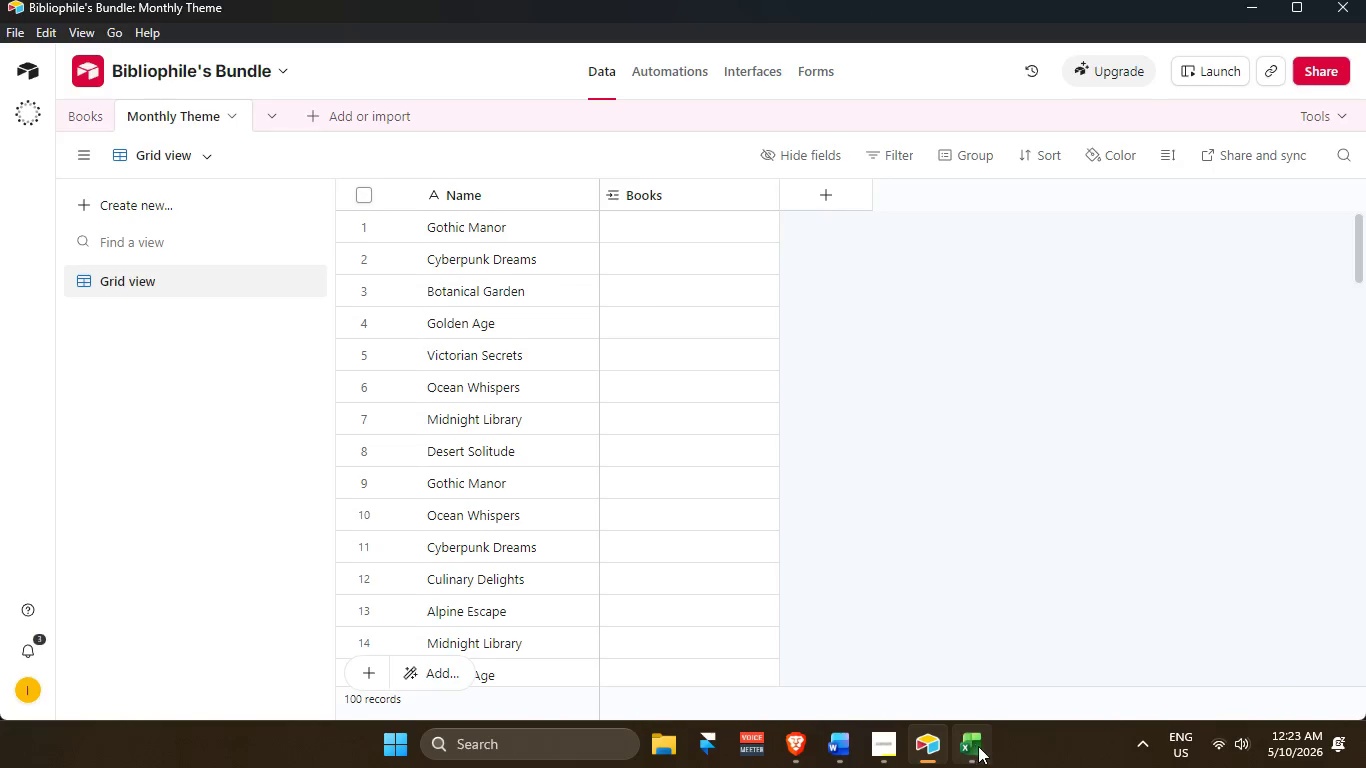 
scroll: coordinate [640, 469], scroll_direction: up, amount: 6.0
 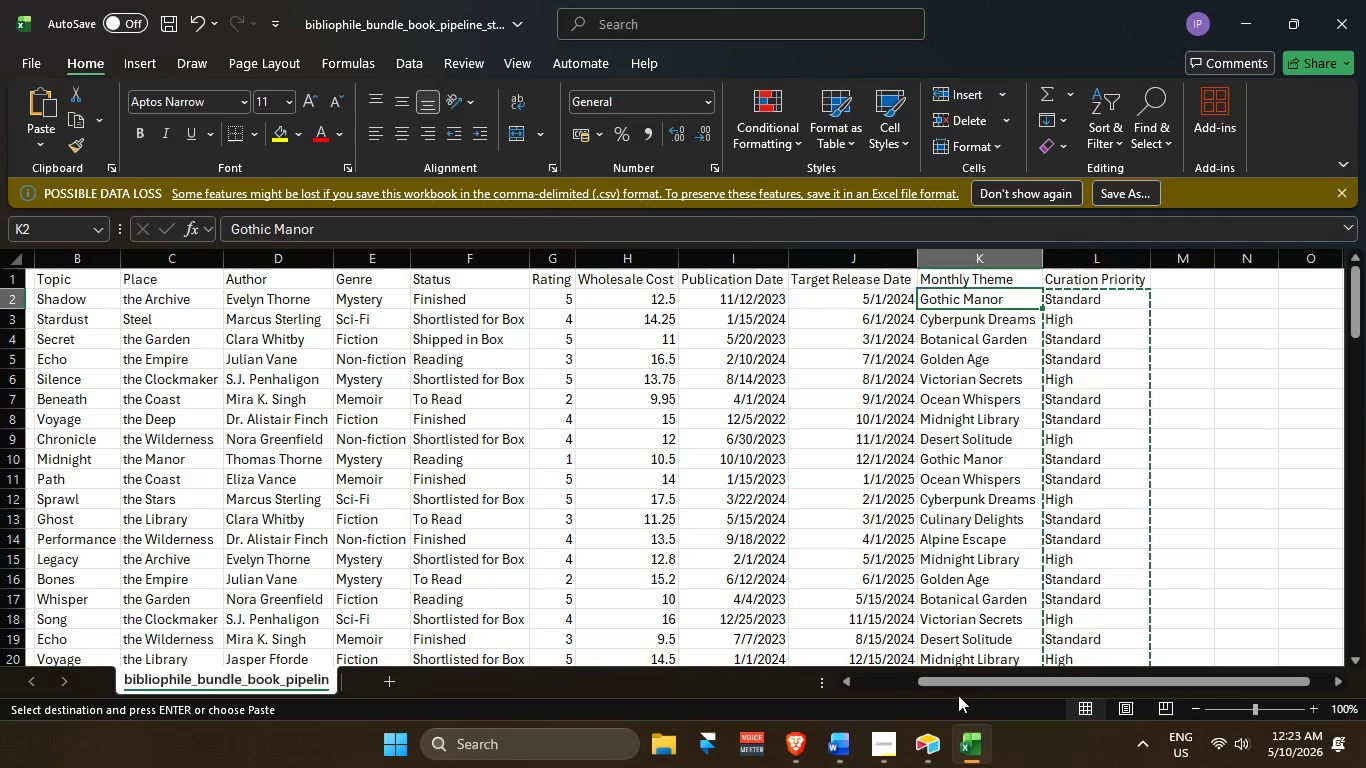 
left_click_drag(start_coordinate=[956, 682], to_coordinate=[772, 669])
 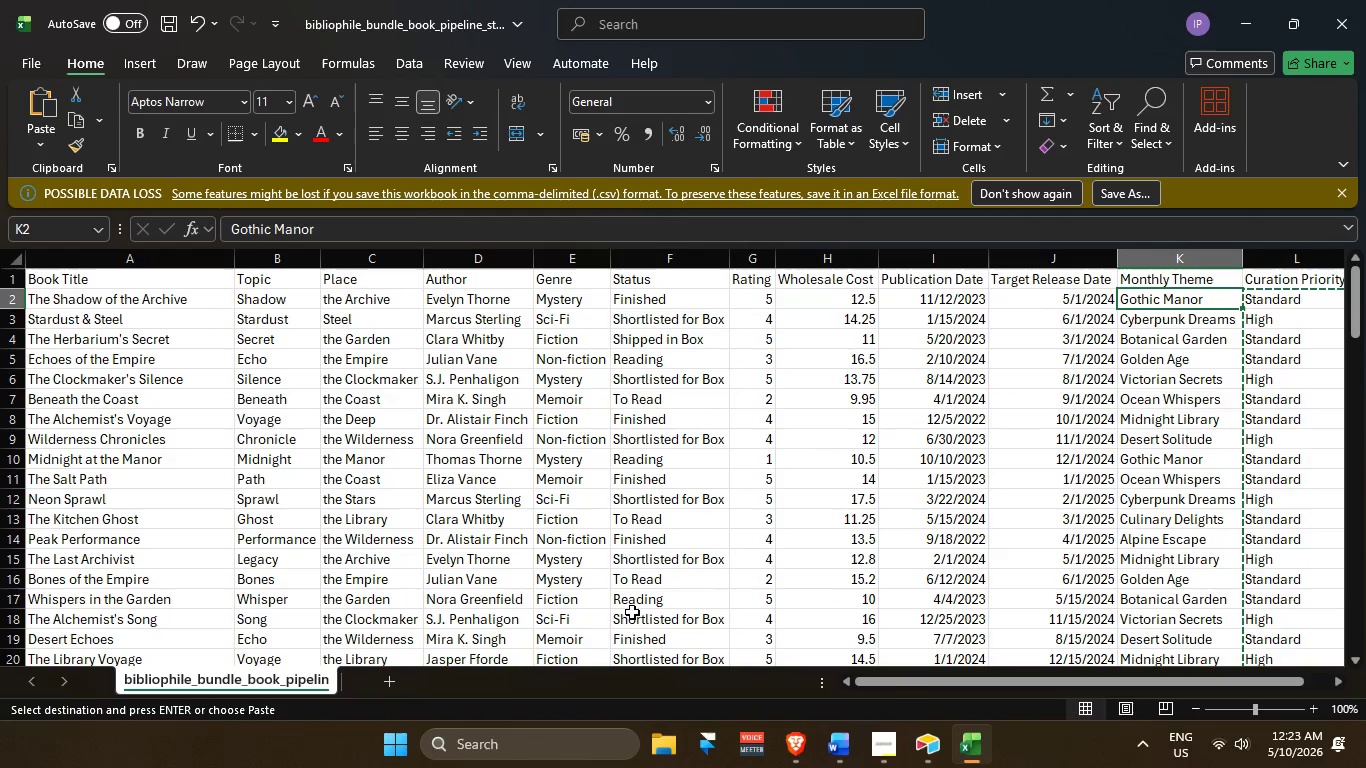 
wait(6.11)
 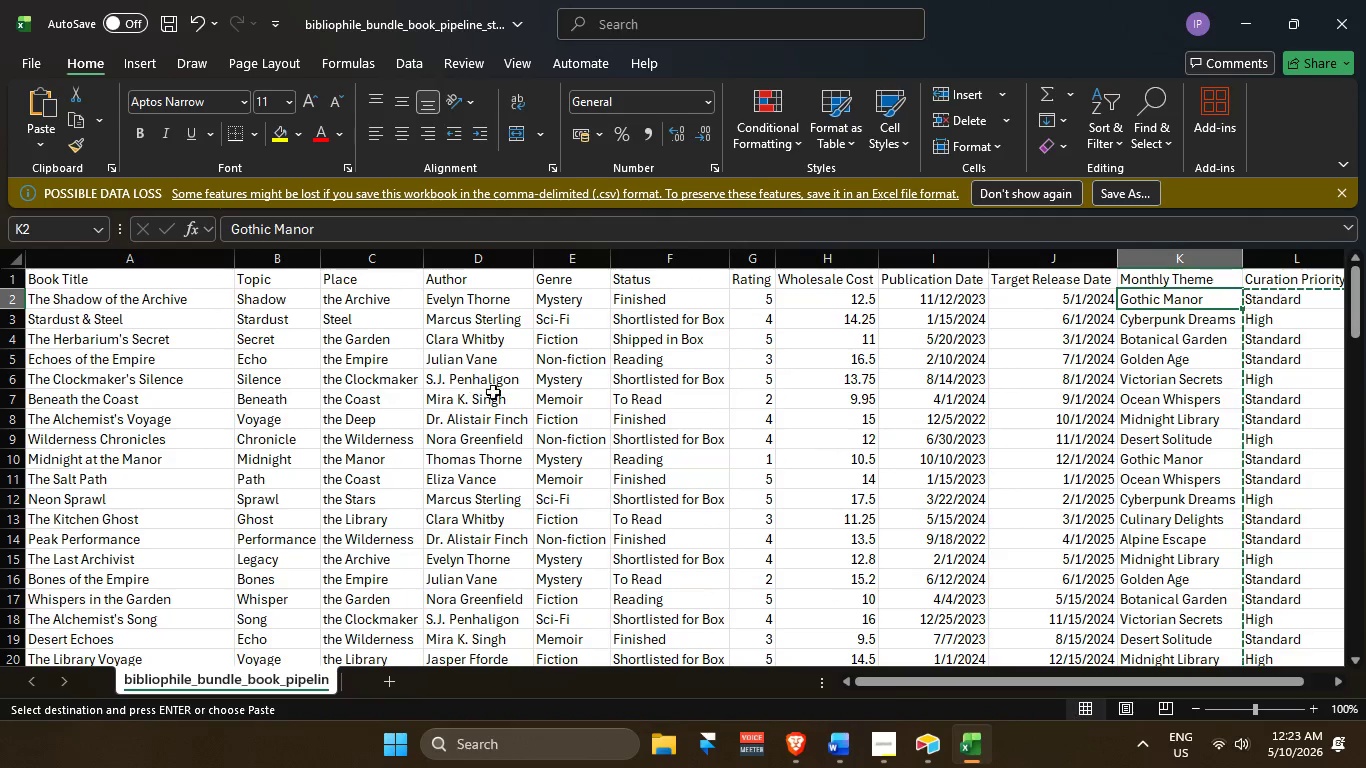 
key(Alt+Tab)
 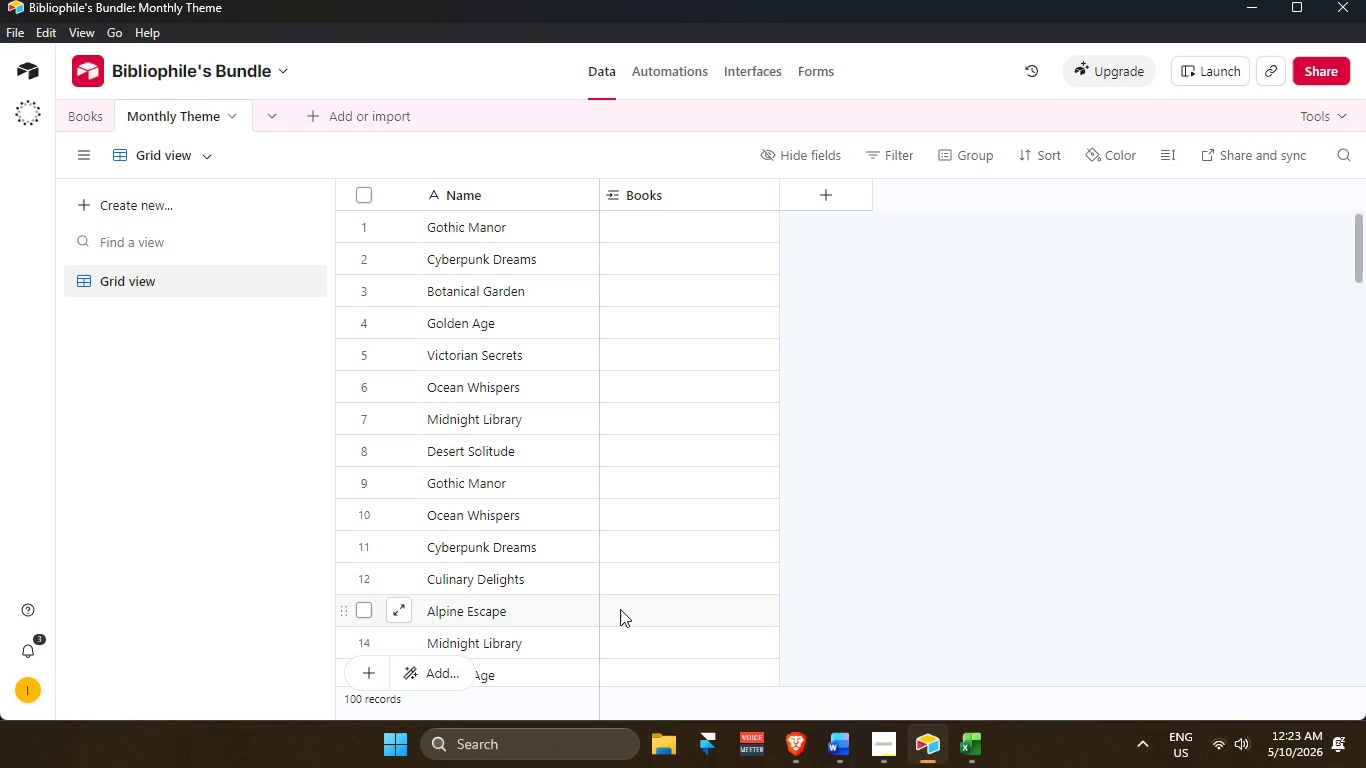 
wait(25.45)
 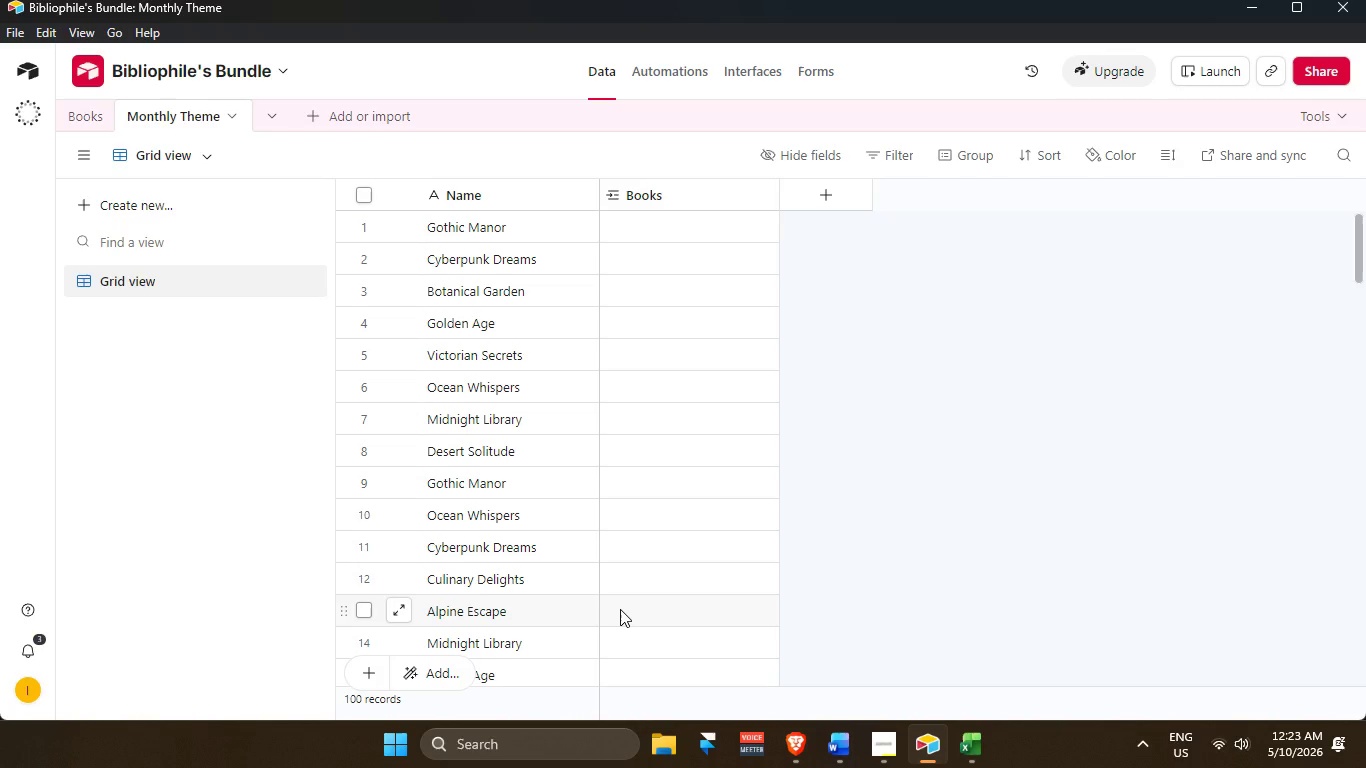 
left_click([86, 114])
 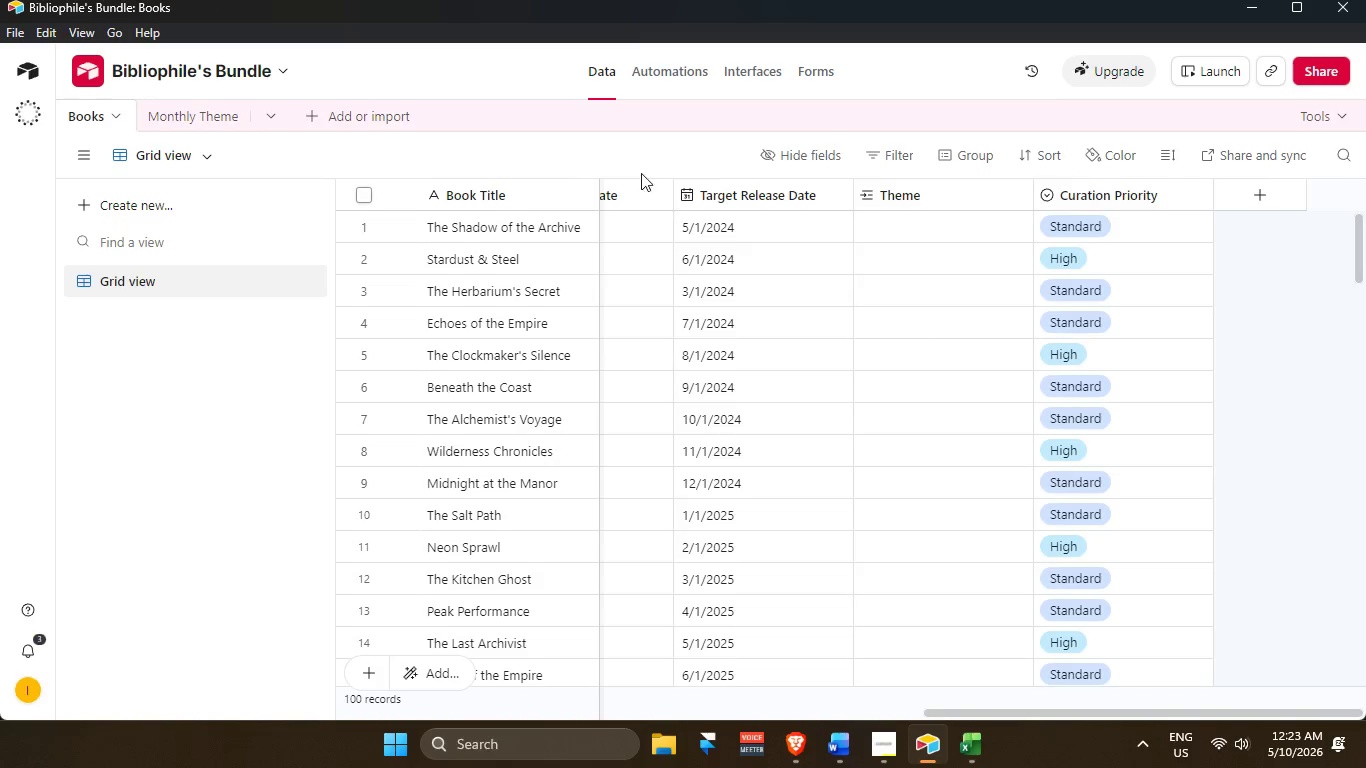 
scroll: coordinate [952, 379], scroll_direction: up, amount: 3.0
 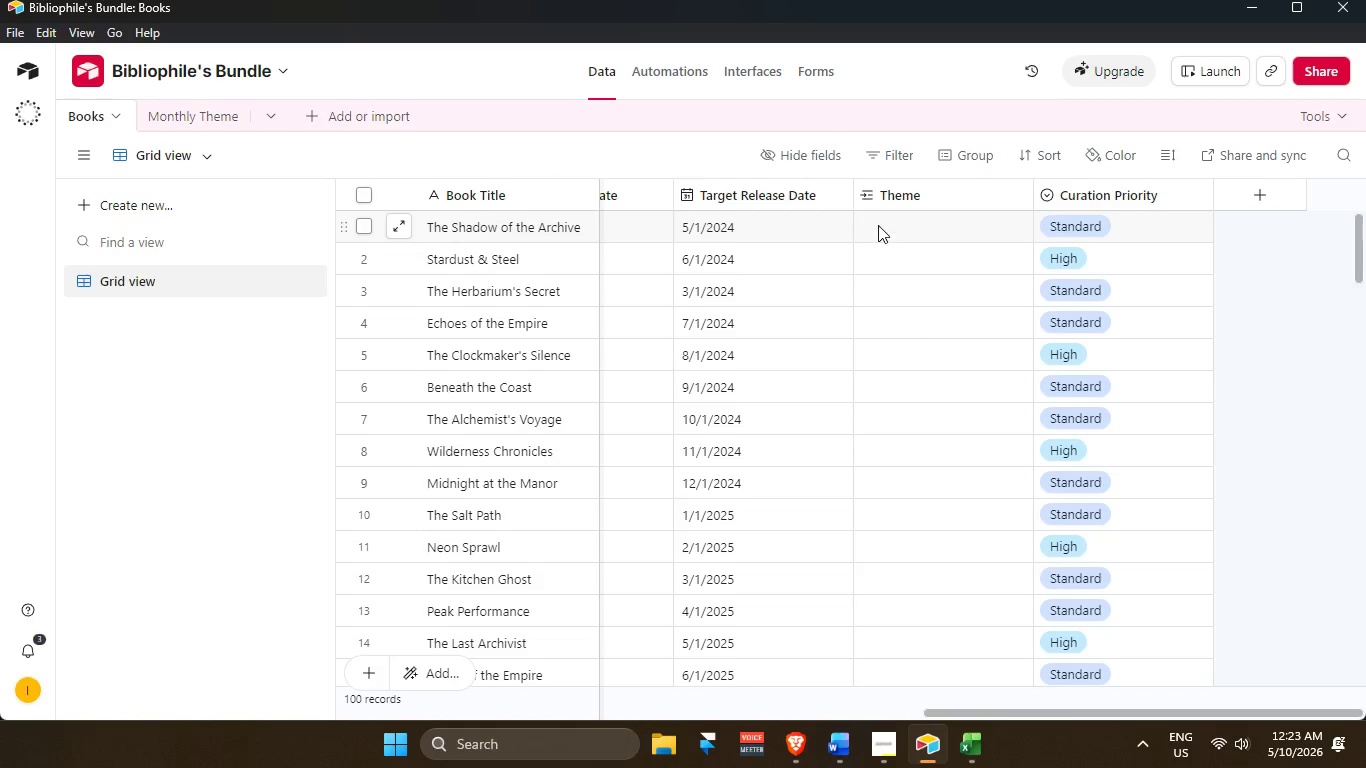 
left_click([877, 224])
 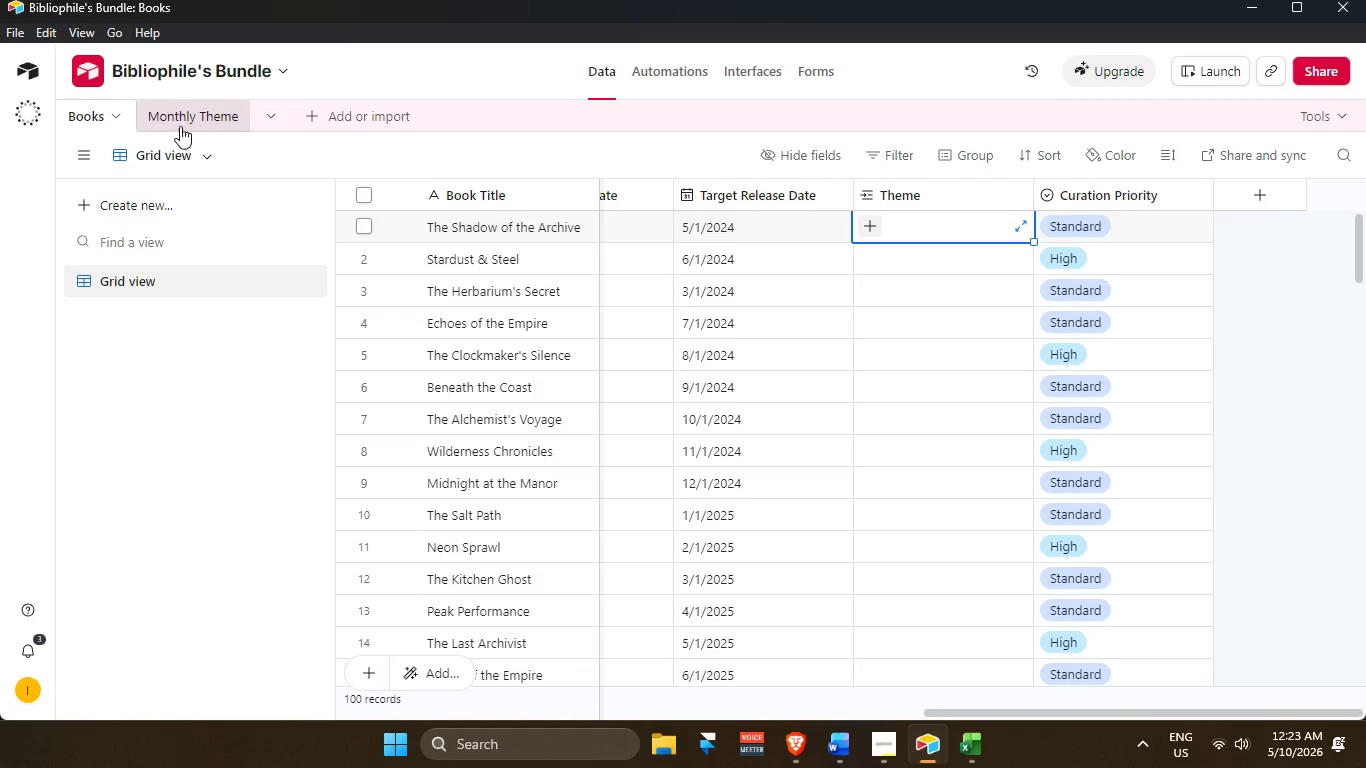 
wait(6.94)
 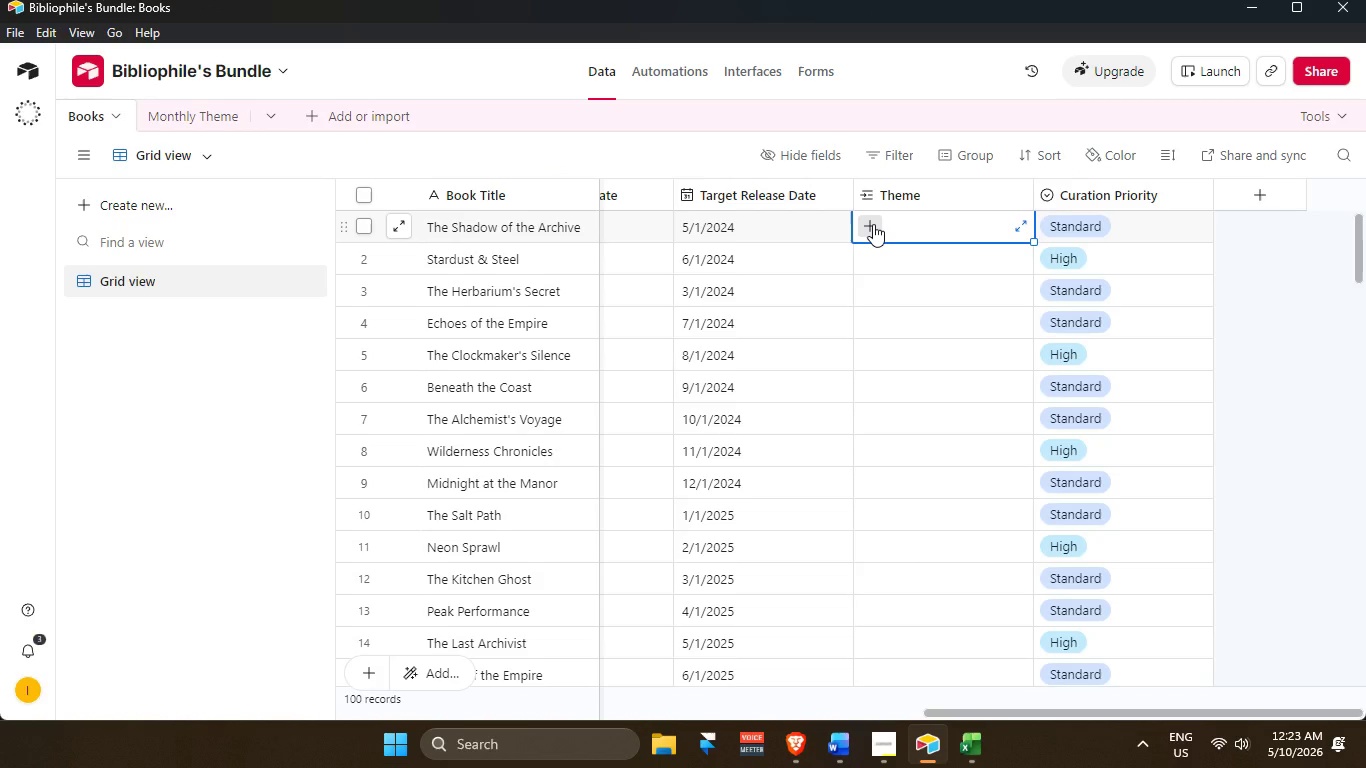 
scroll: coordinate [906, 298], scroll_direction: up, amount: 3.0
 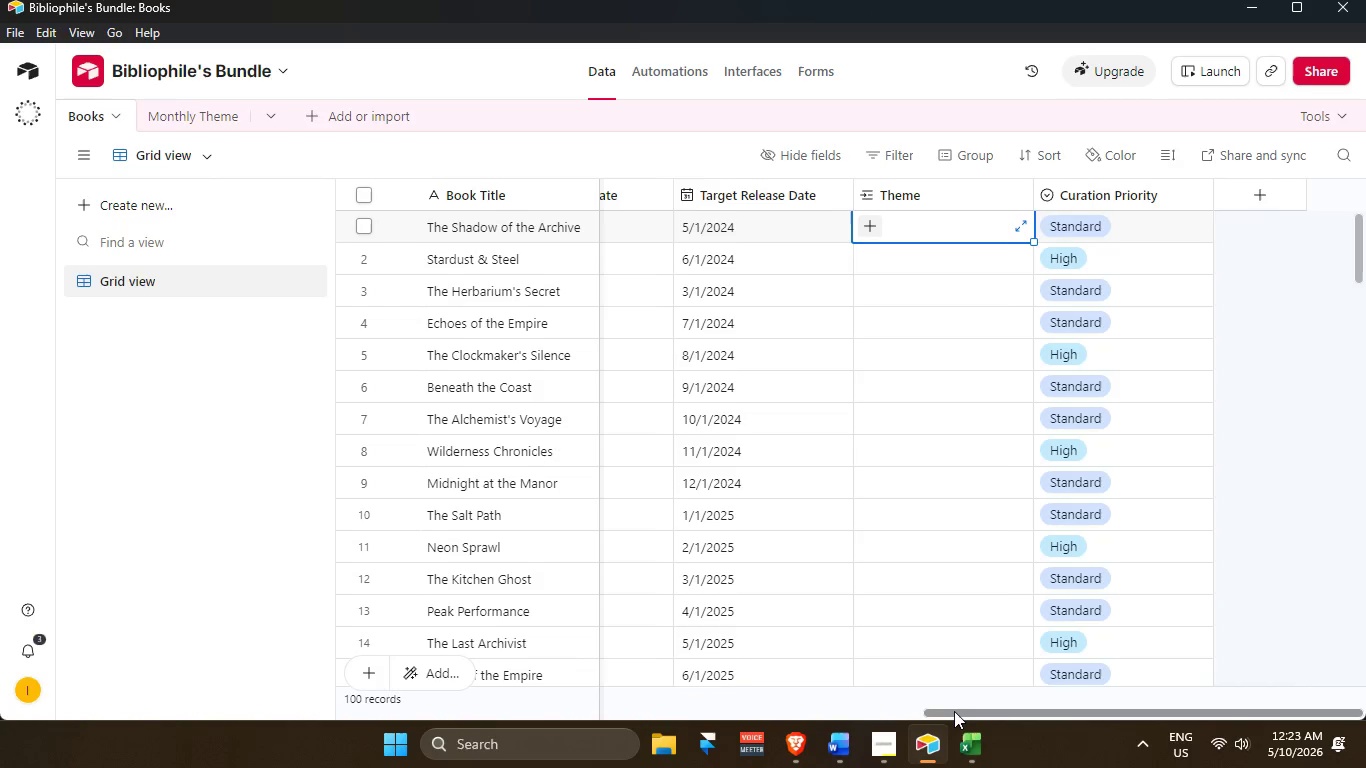 
left_click_drag(start_coordinate=[955, 711], to_coordinate=[893, 694])
 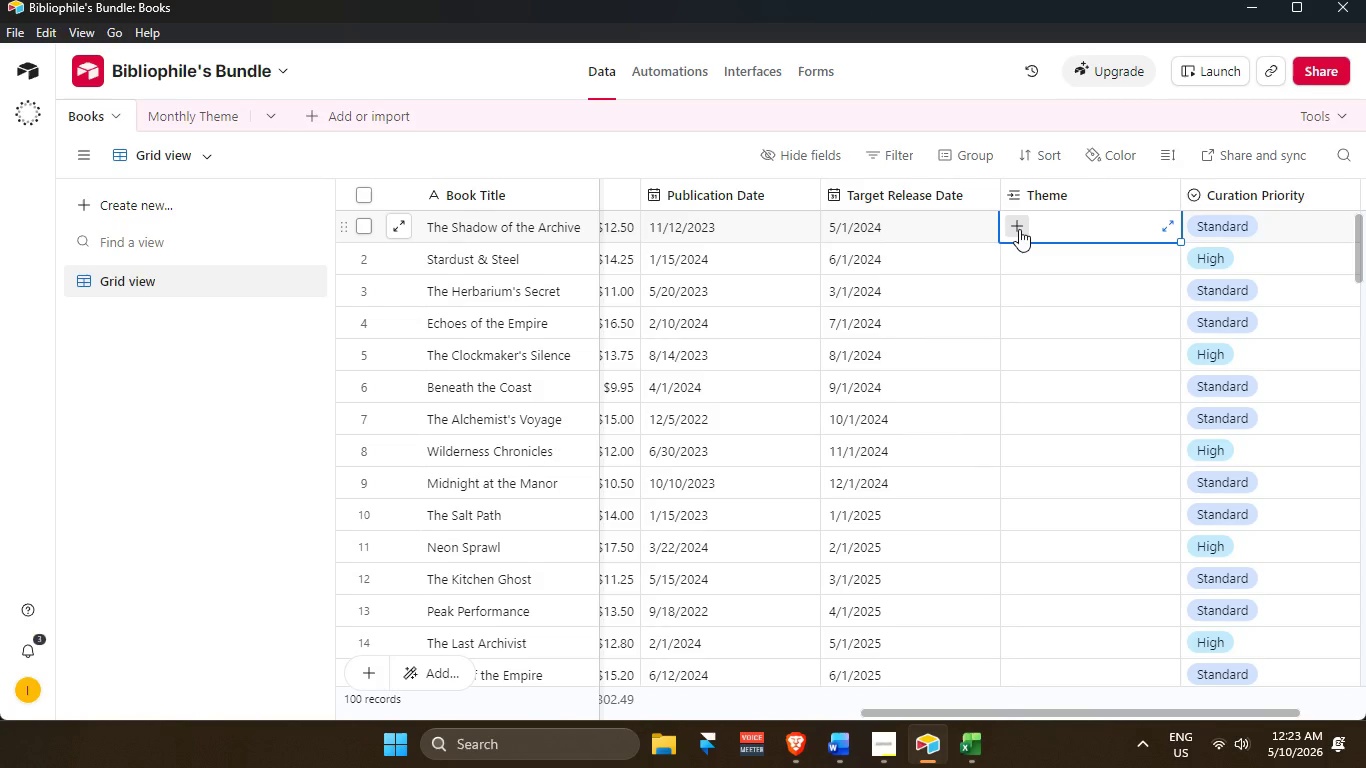 
wait(11.86)
 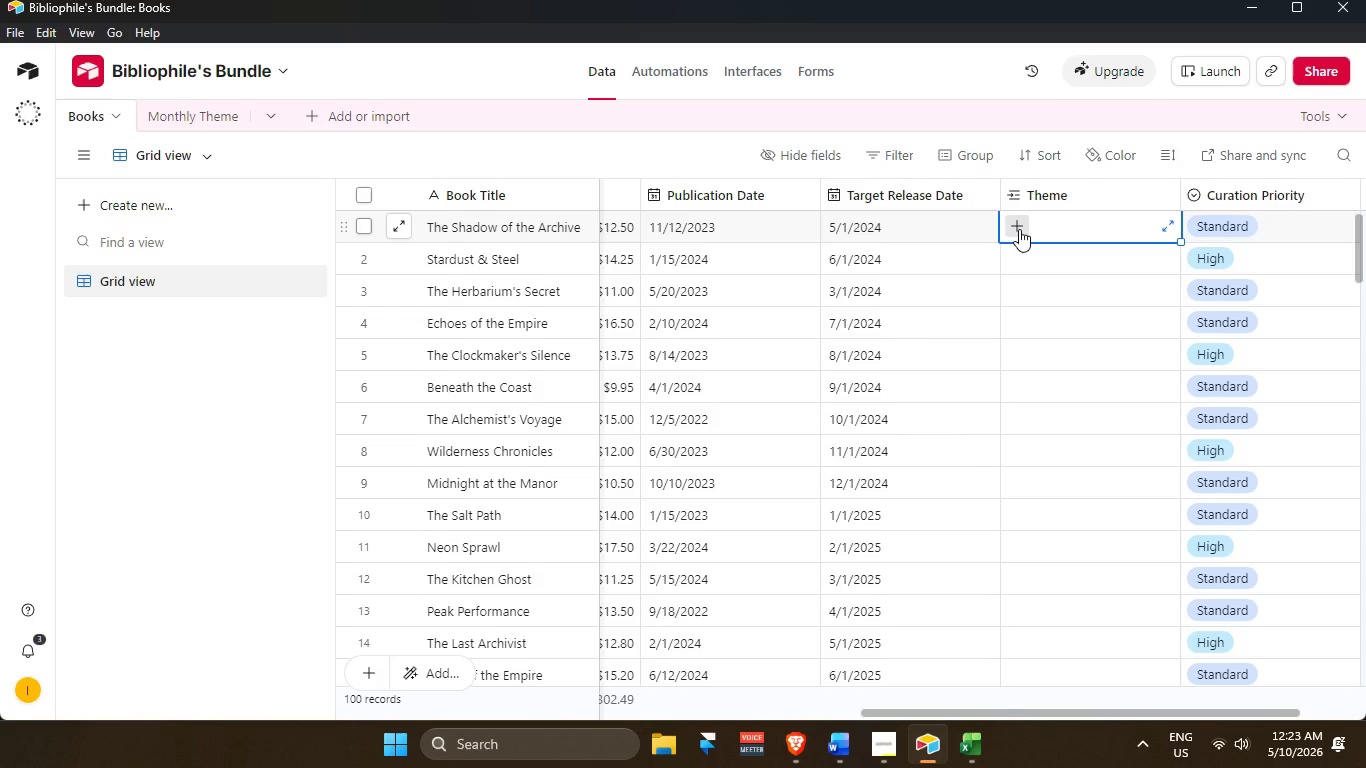 
scroll: coordinate [824, 423], scroll_direction: up, amount: 3.0
 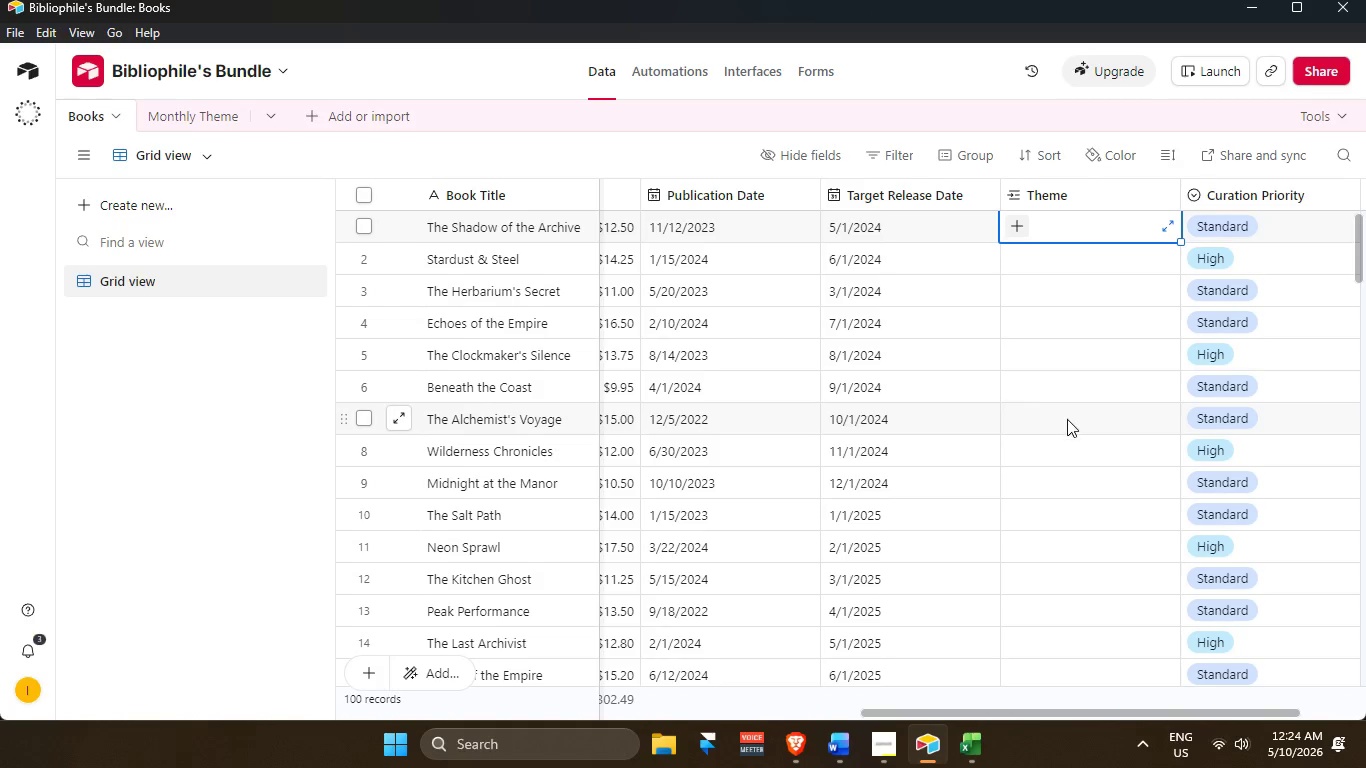 
wait(16.34)
 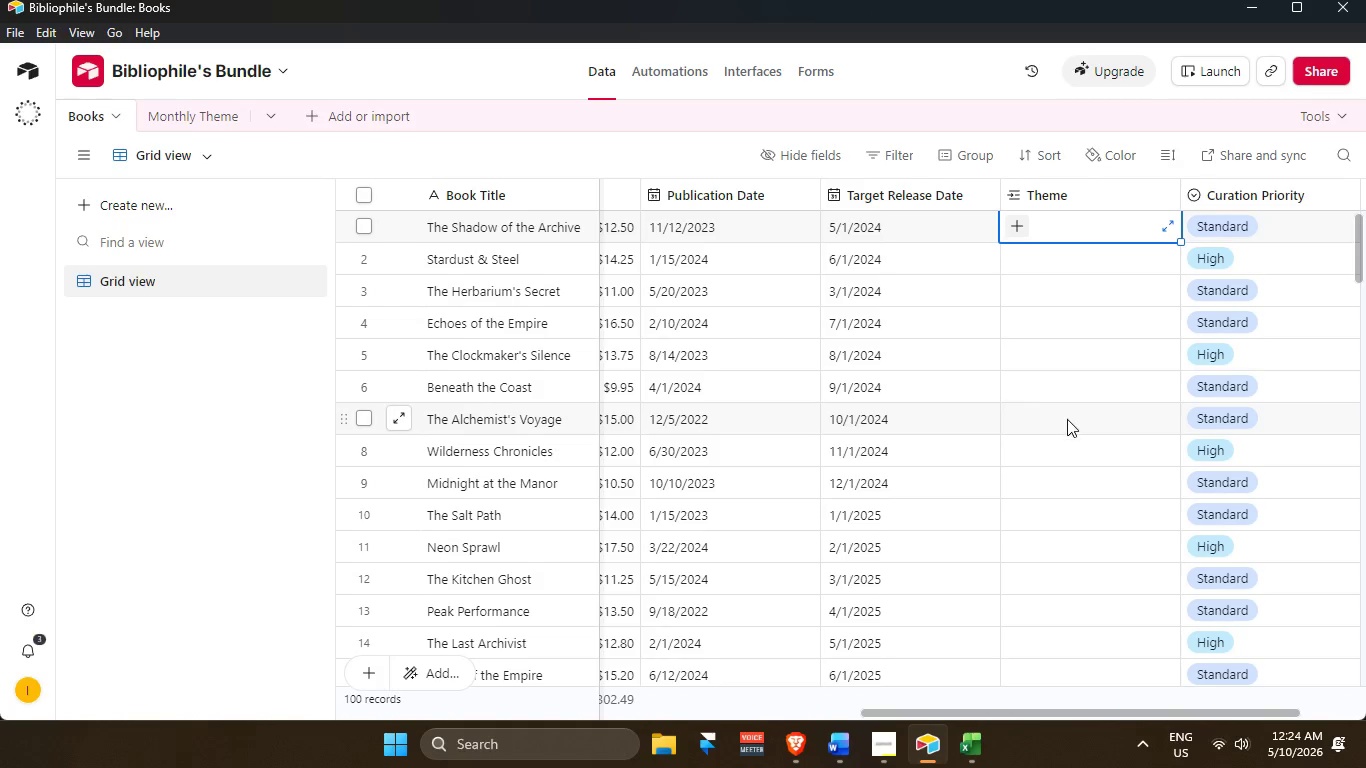 
scroll: coordinate [863, 470], scroll_direction: up, amount: 7.0
 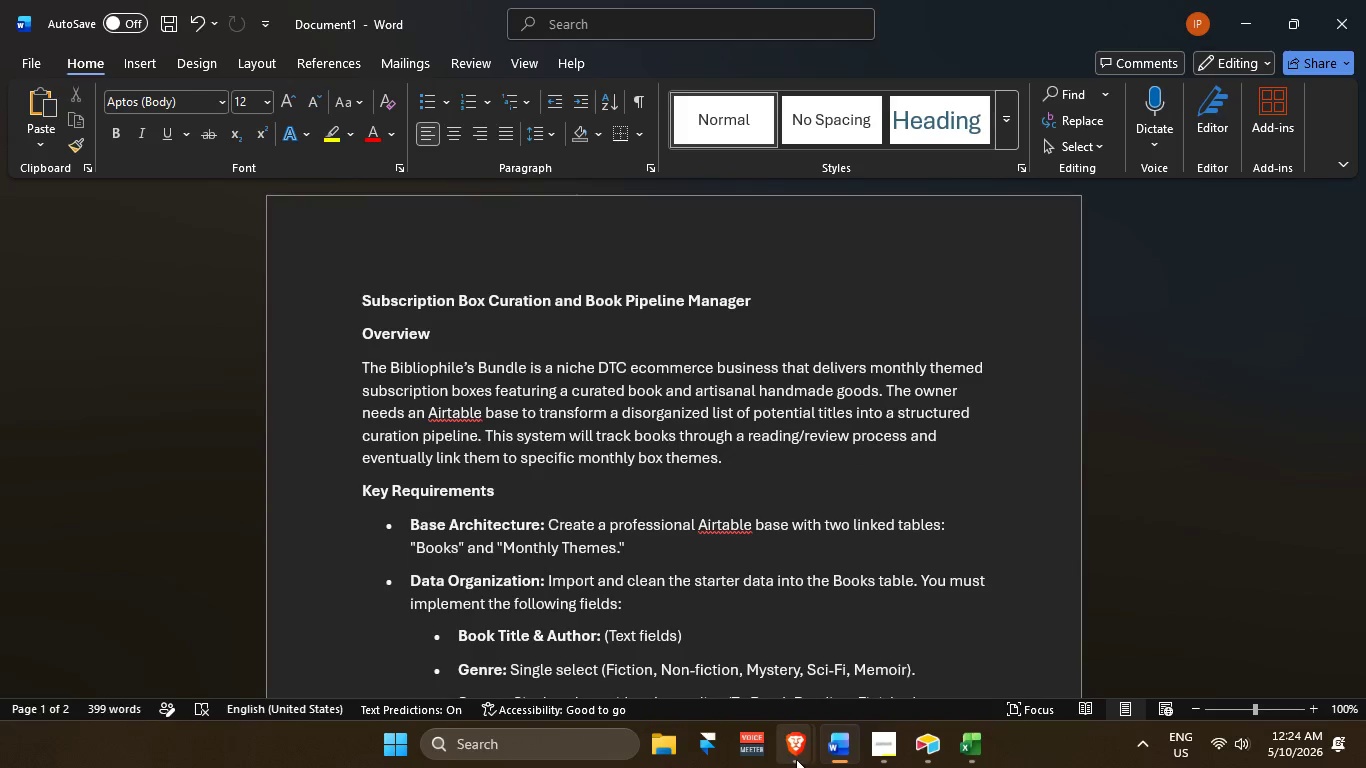 
left_click([796, 759])
 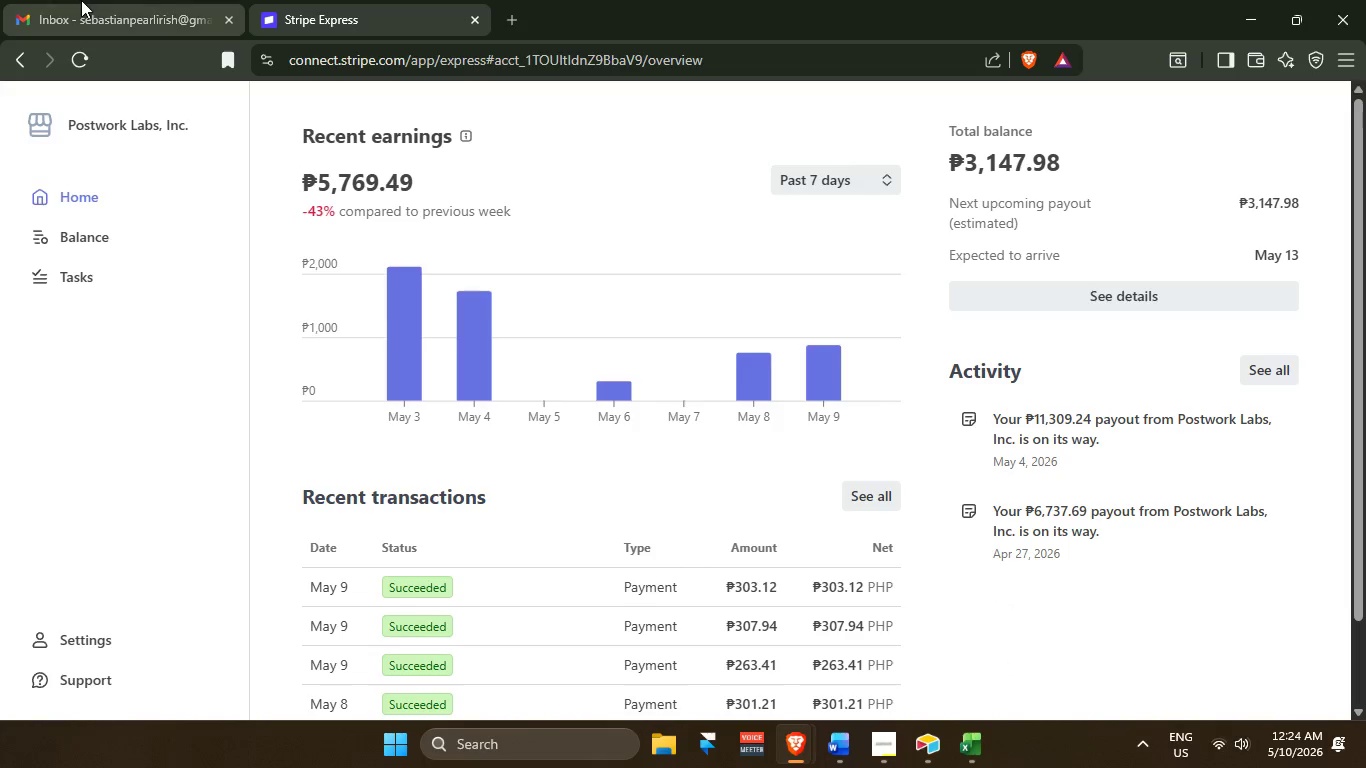 
double_click([398, 0])
 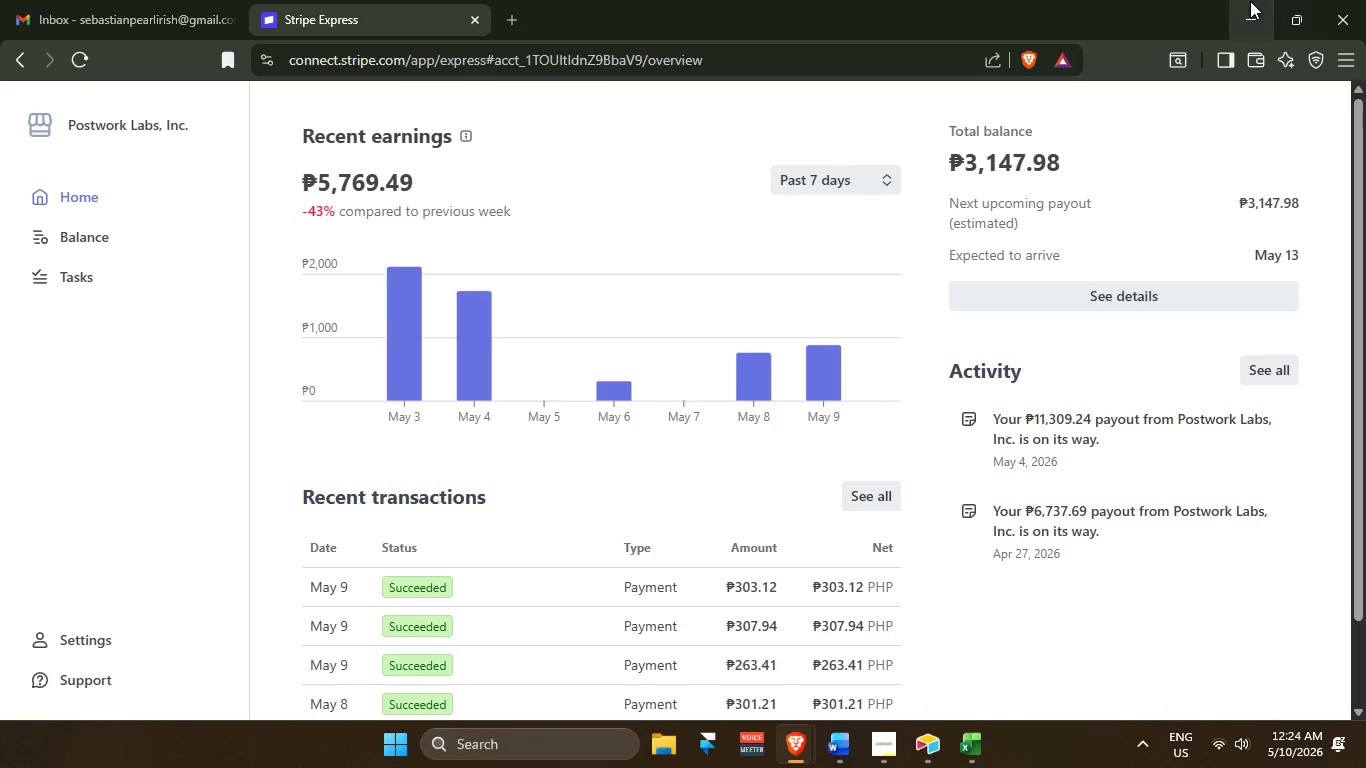 
left_click([1250, 1])
 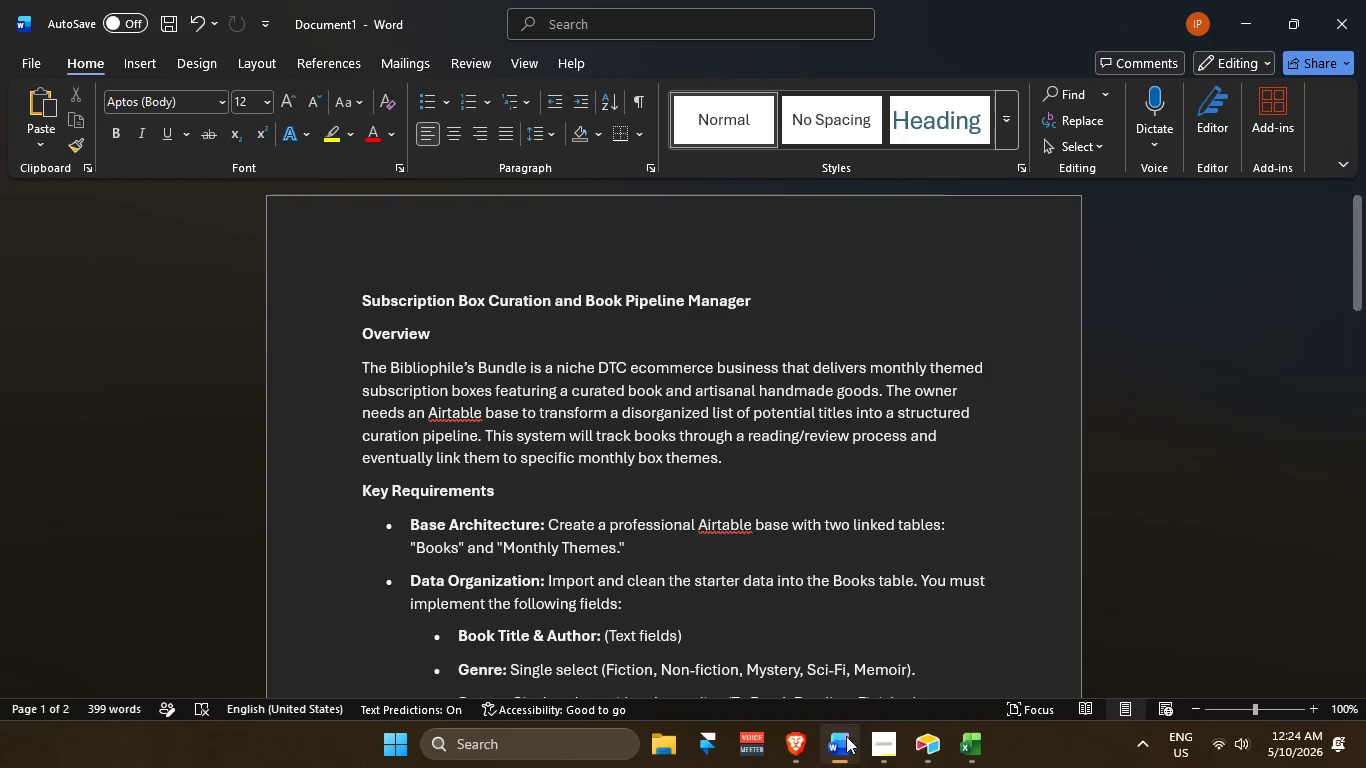 
left_click([879, 745])